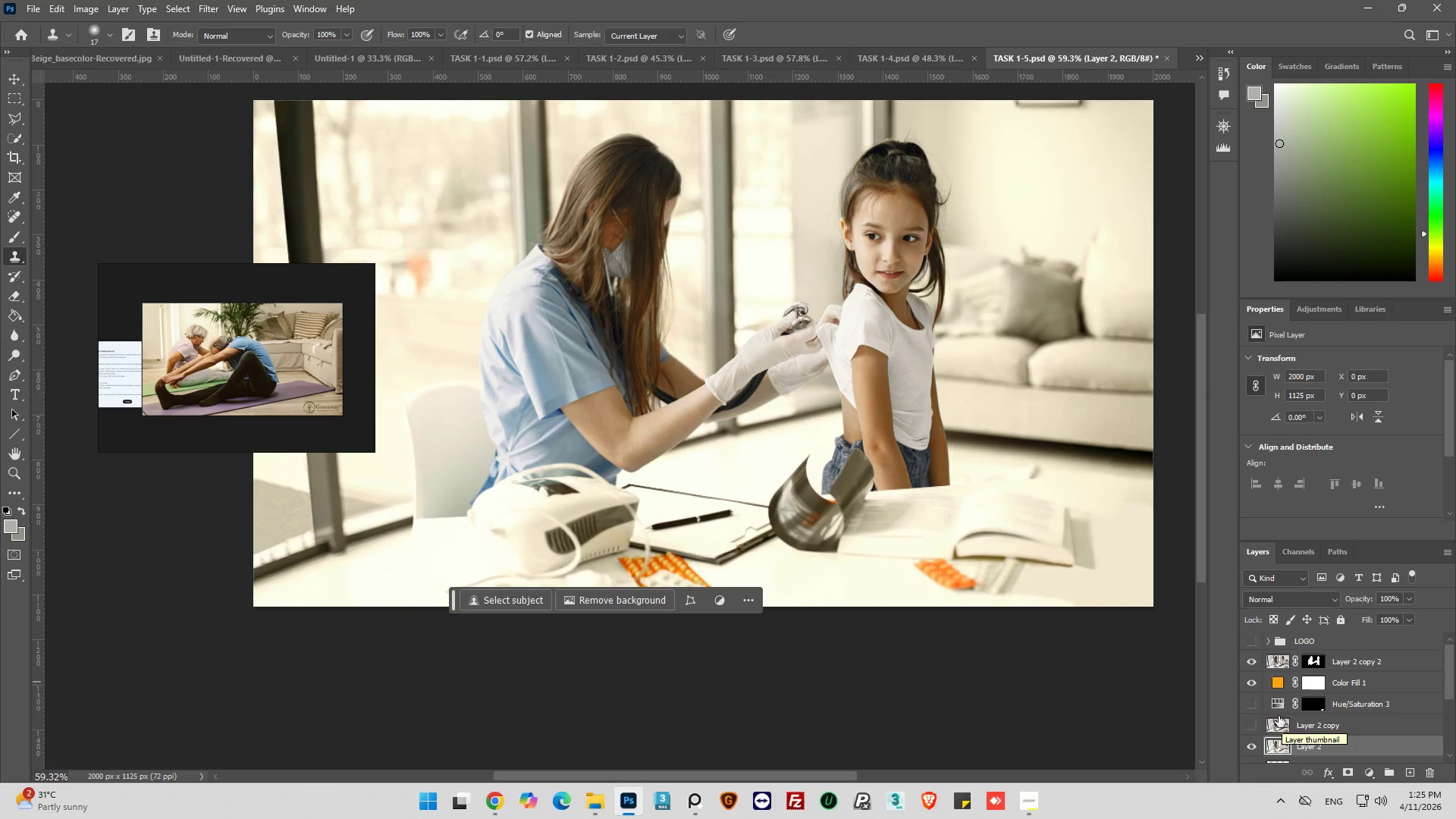 
left_click([1249, 667])
 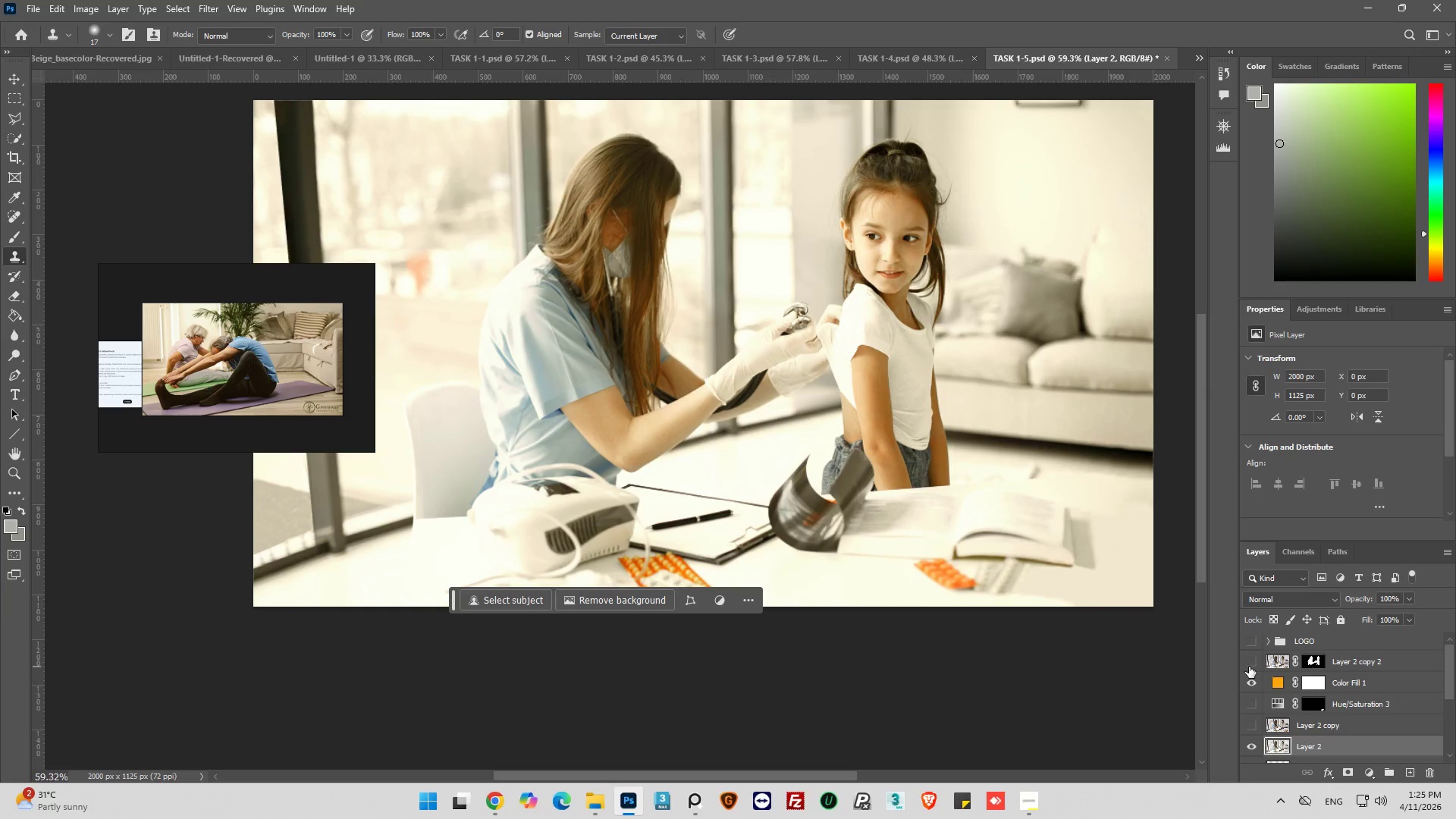 
left_click([1249, 667])
 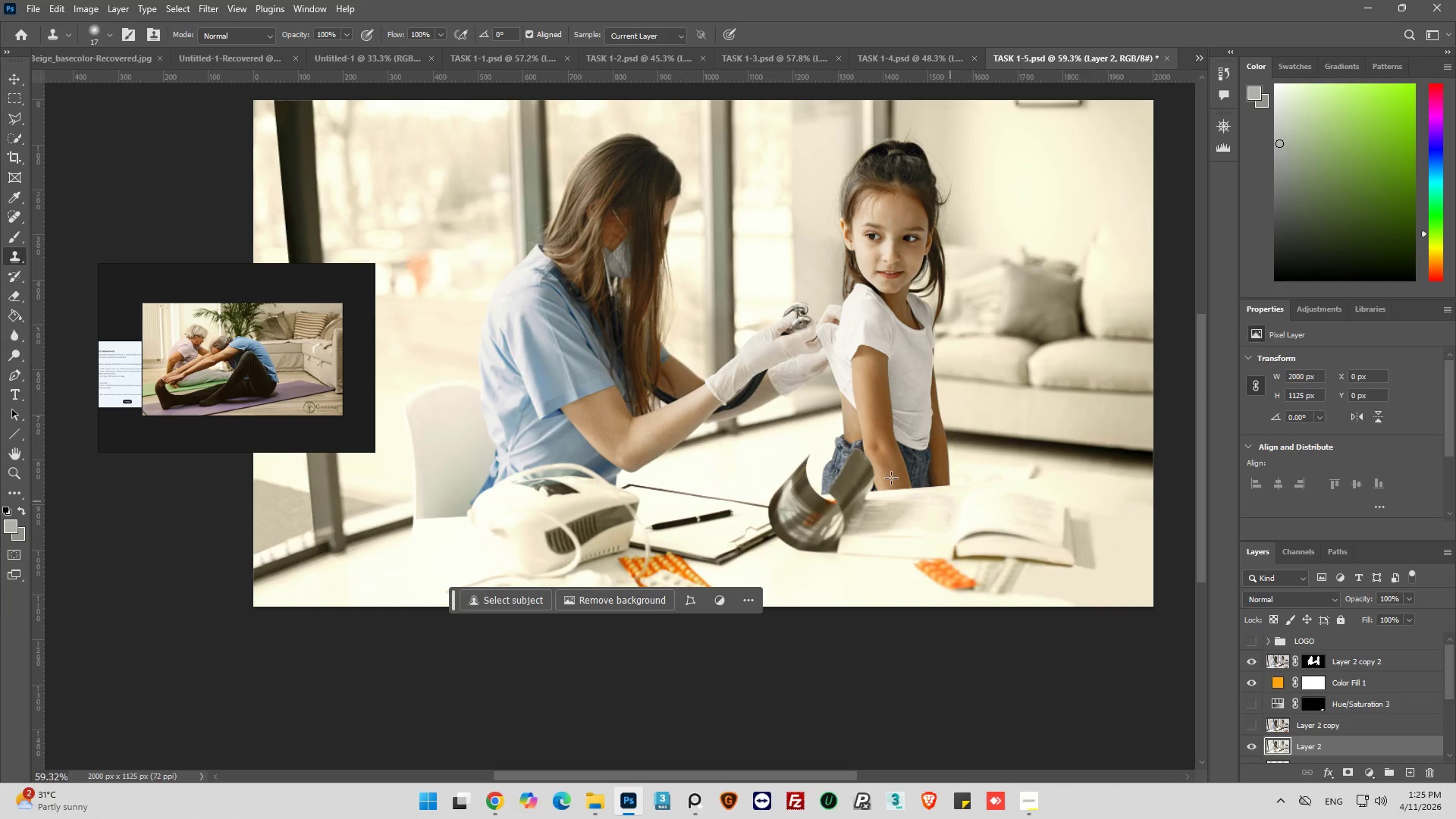 
scroll: coordinate [766, 465], scroll_direction: up, amount: 6.0
 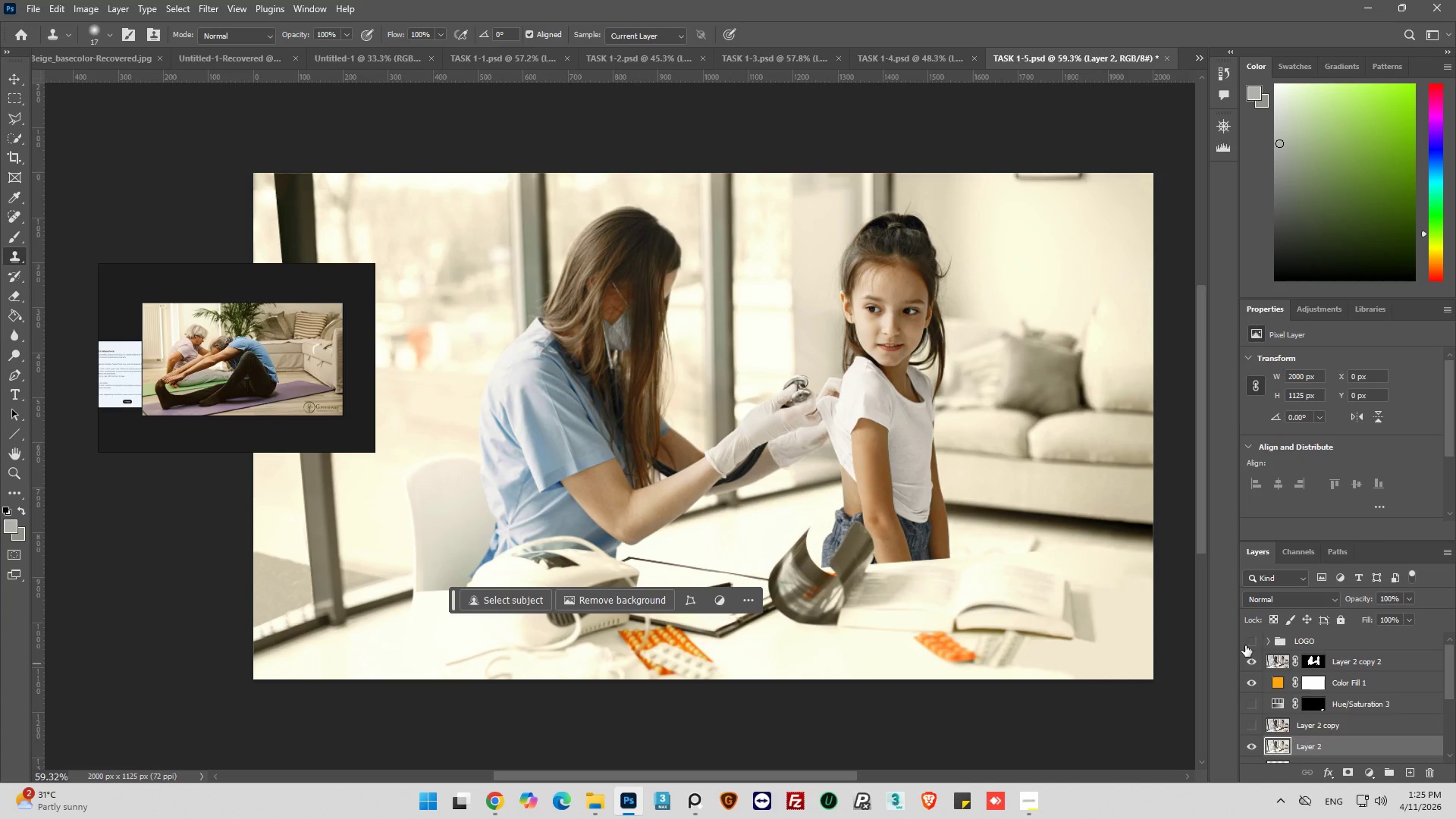 
left_click([1249, 641])
 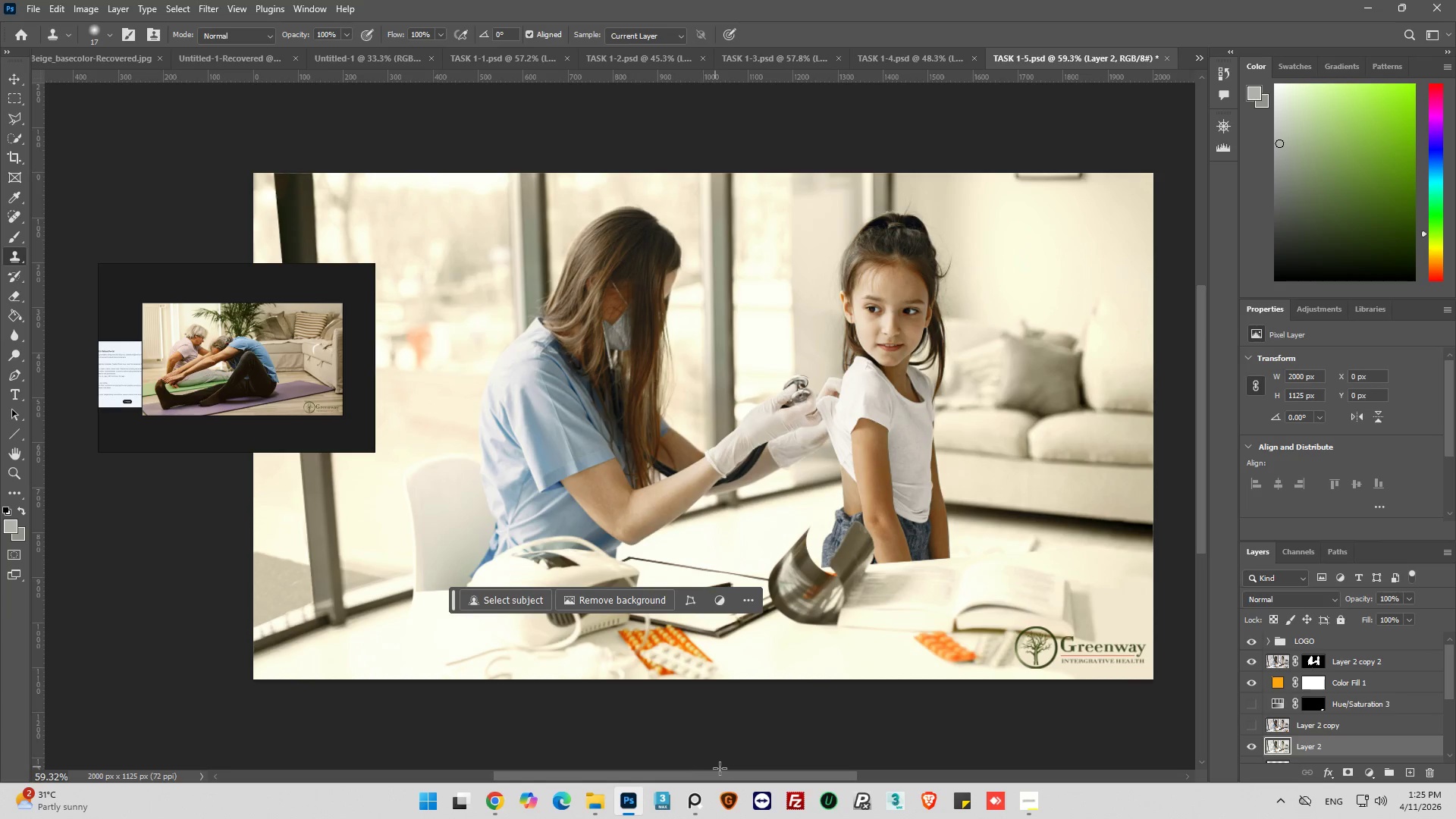 
left_click_drag(start_coordinate=[728, 776], to_coordinate=[777, 771])
 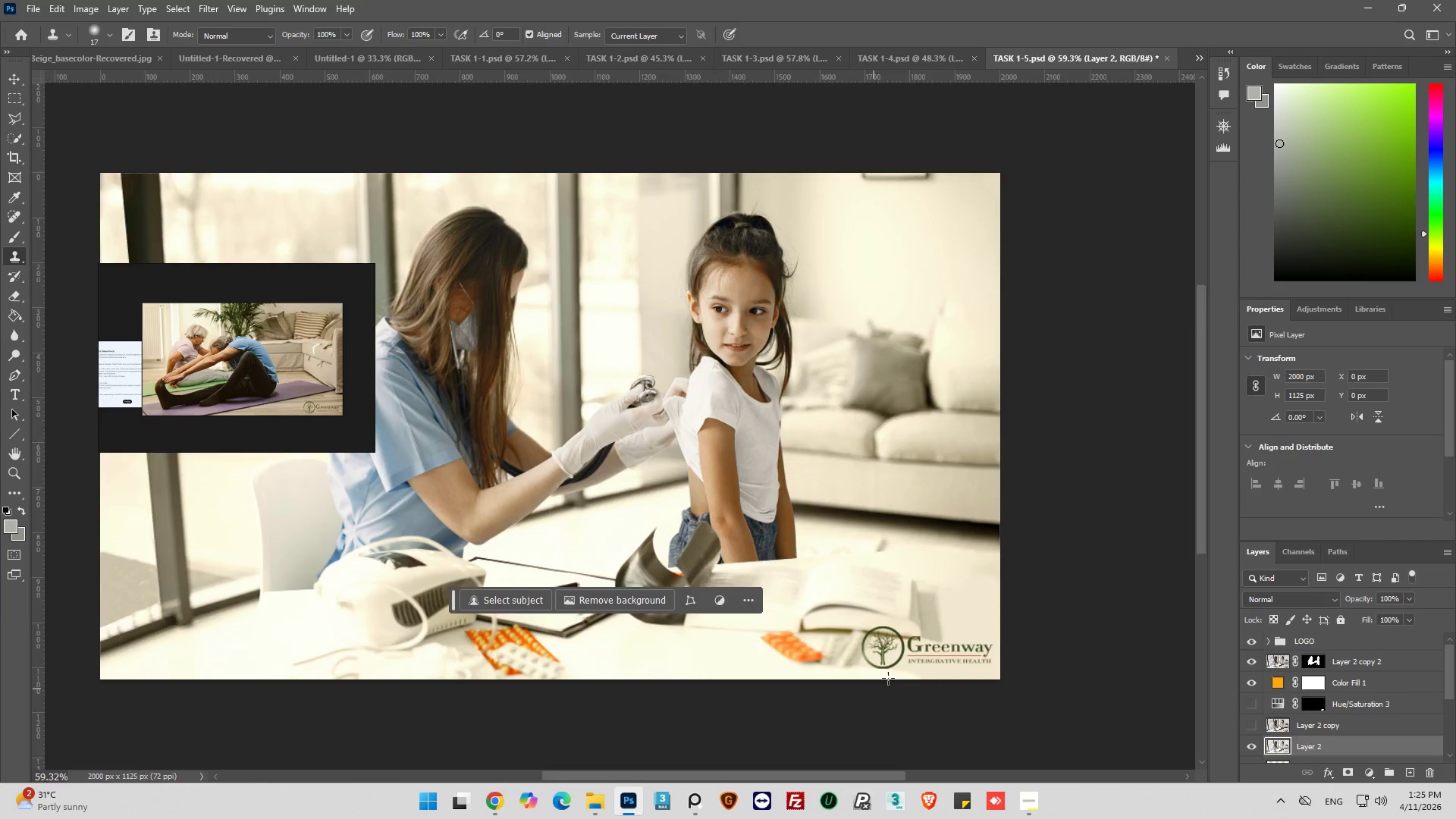 
hold_key(key=AltLeft, duration=0.59)
 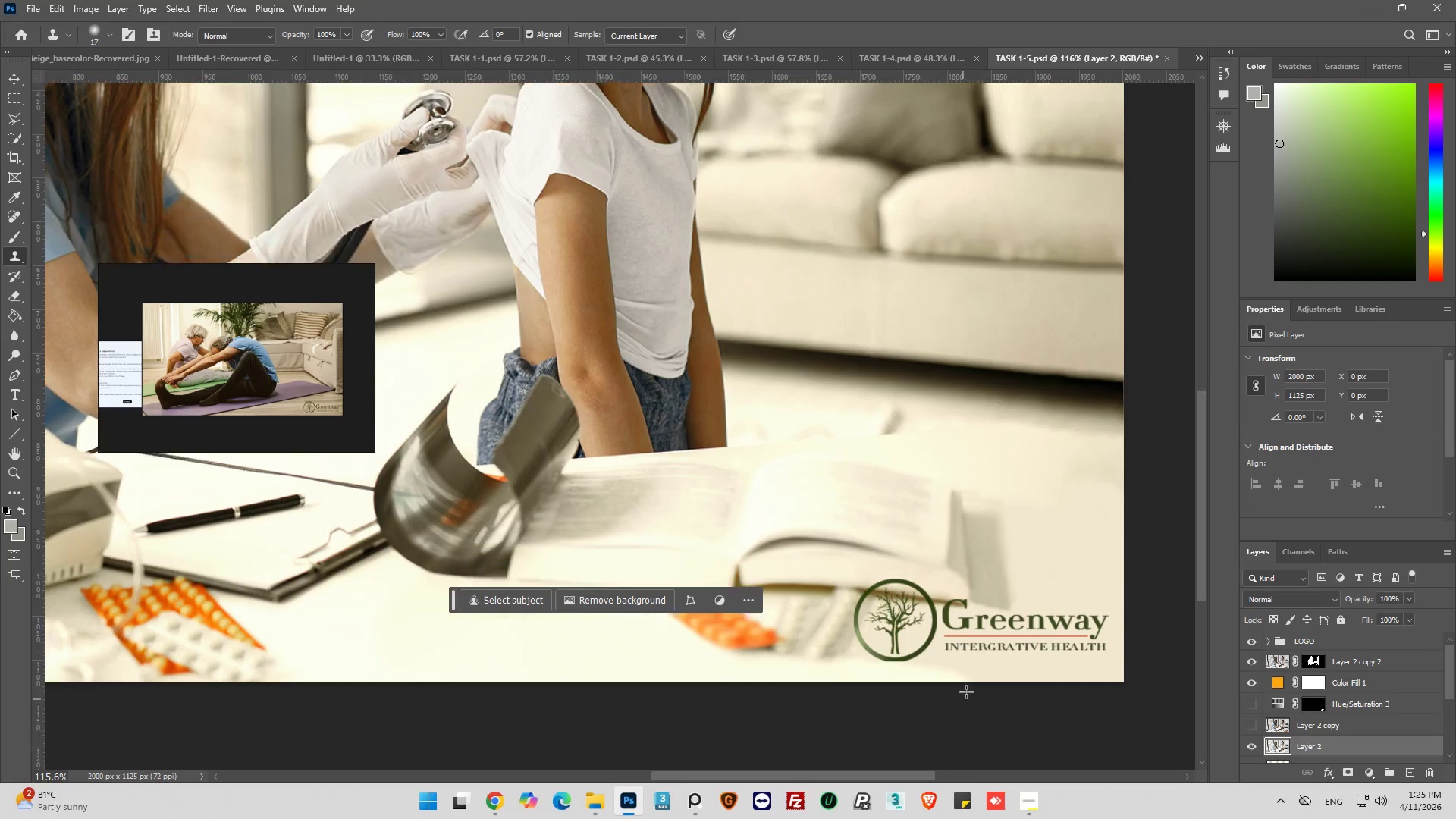 
hold_key(key=AltLeft, duration=0.77)
 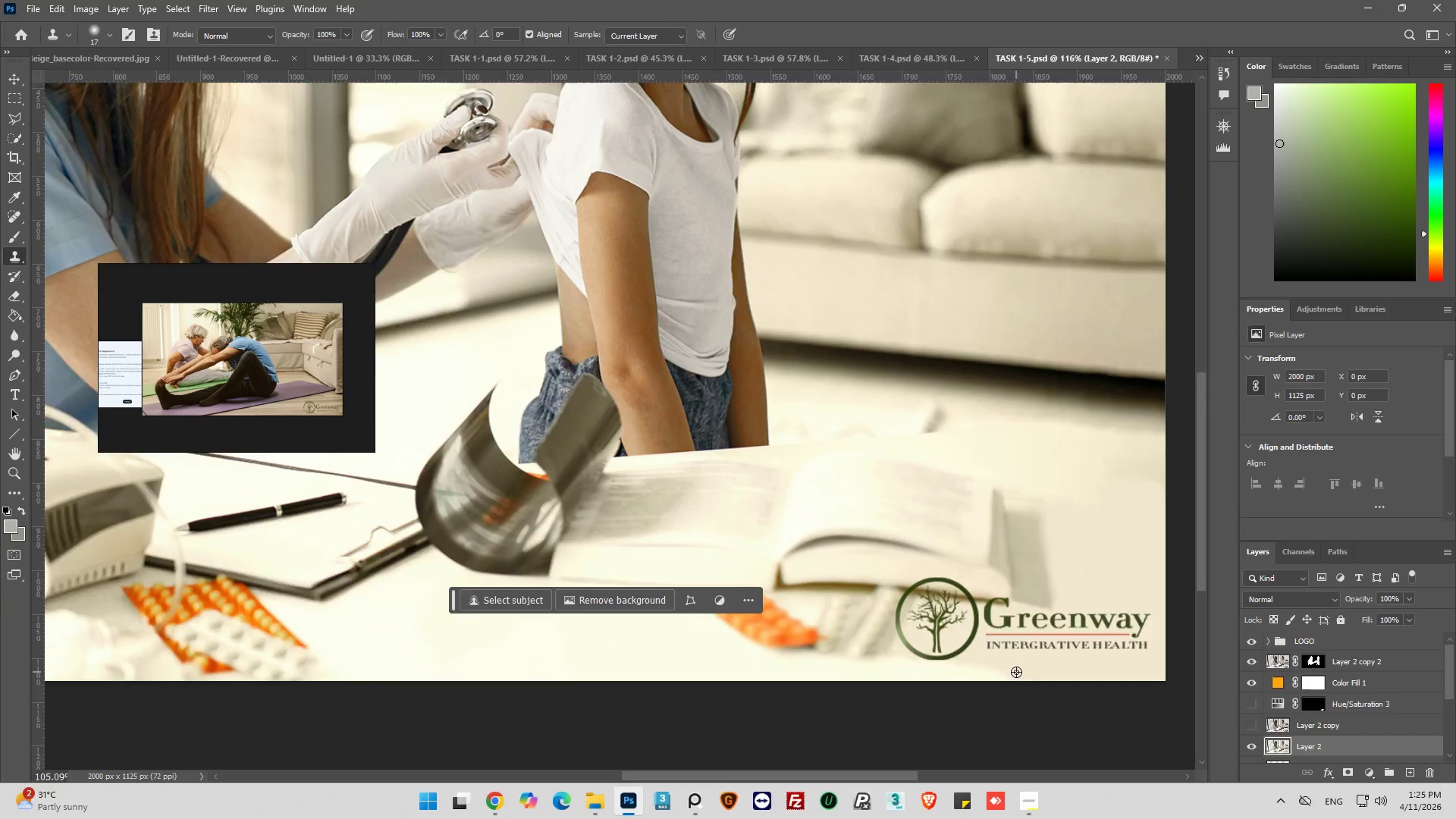 
scroll: coordinate [963, 696], scroll_direction: up, amount: 3.0
 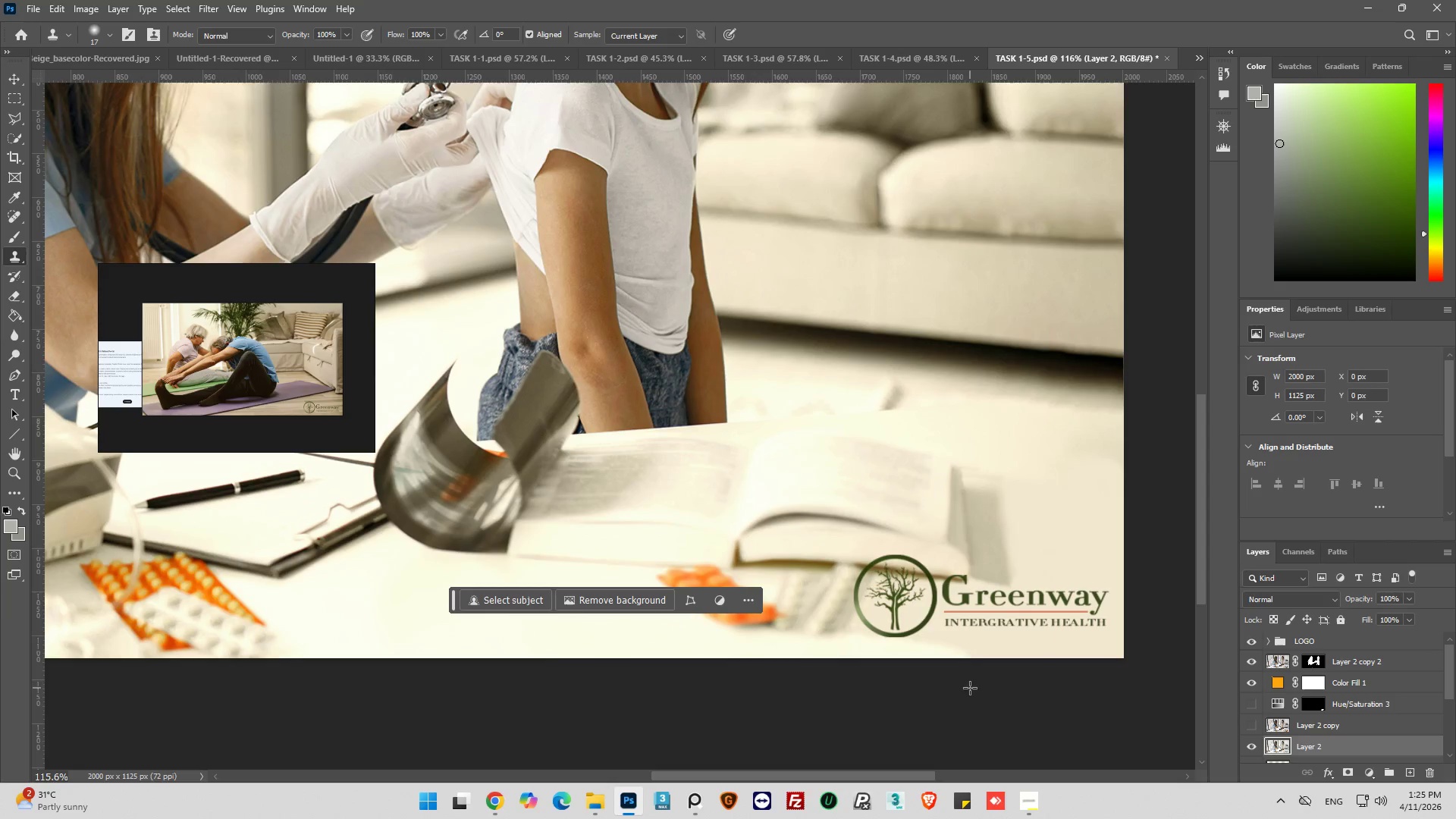 
hold_key(key=AltLeft, duration=0.69)
 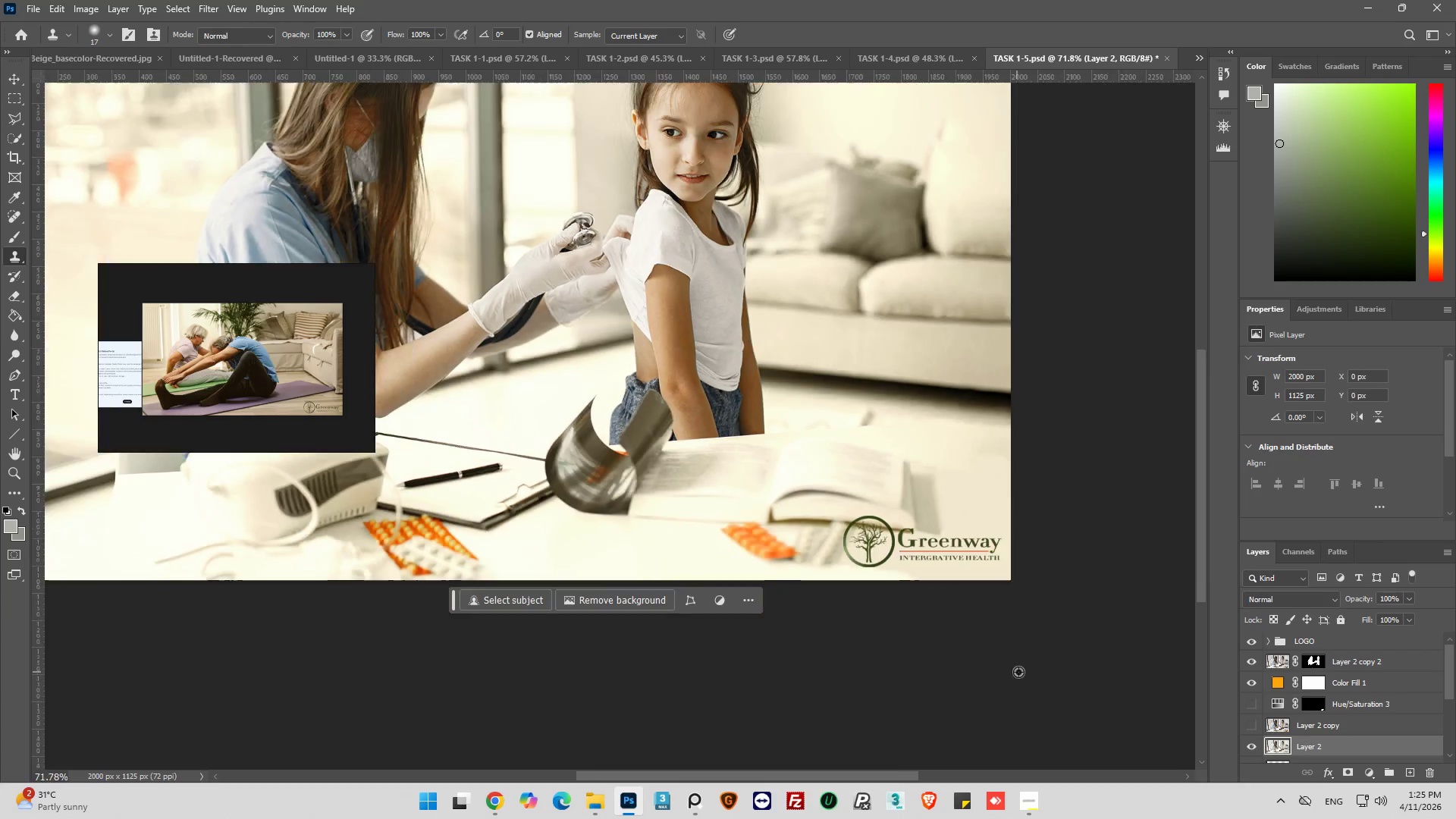 
scroll: coordinate [977, 670], scroll_direction: up, amount: 3.0
 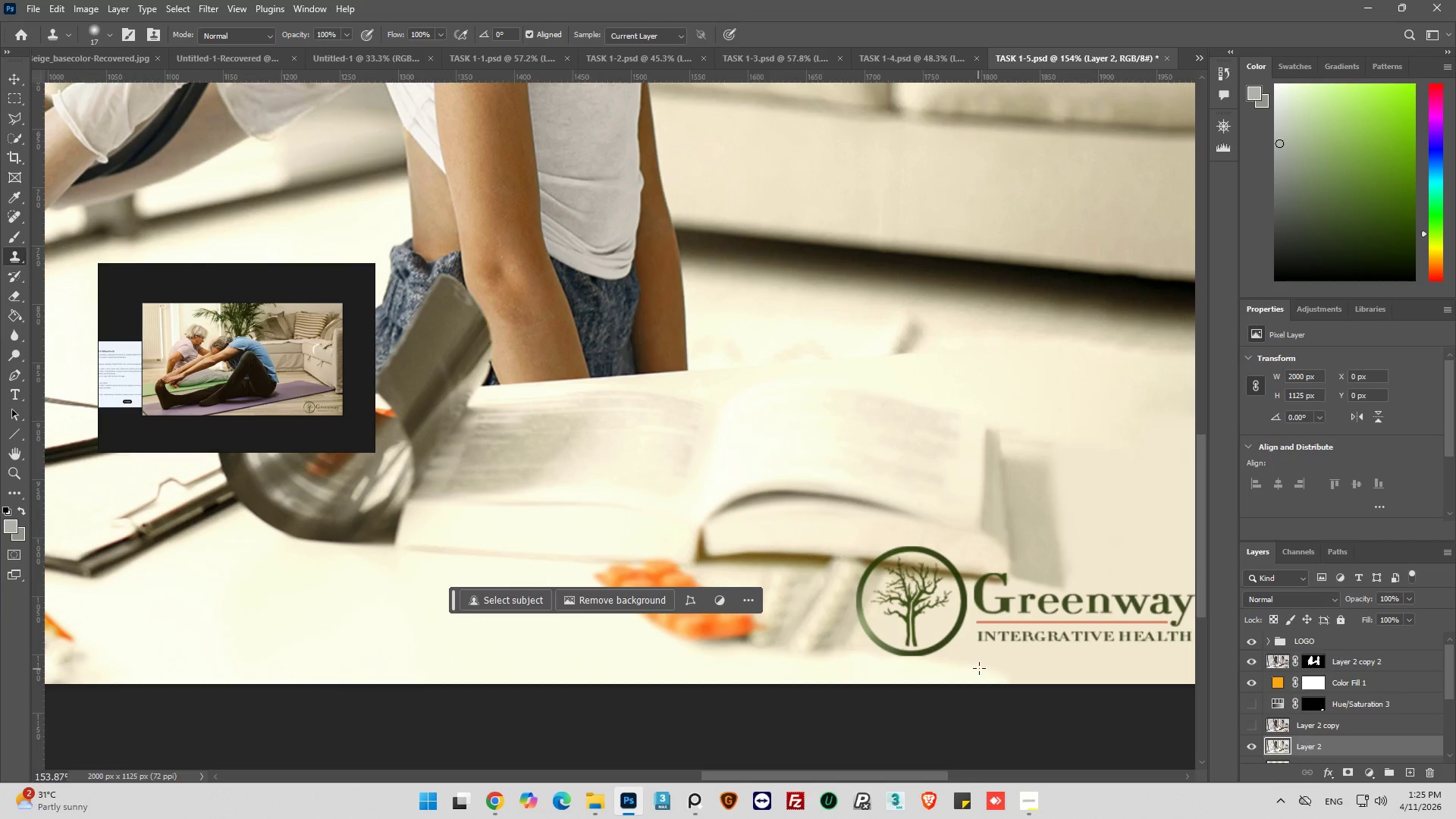 
hold_key(key=AltLeft, duration=0.45)
scroll: coordinate [1016, 672], scroll_direction: down, amount: 12.0
 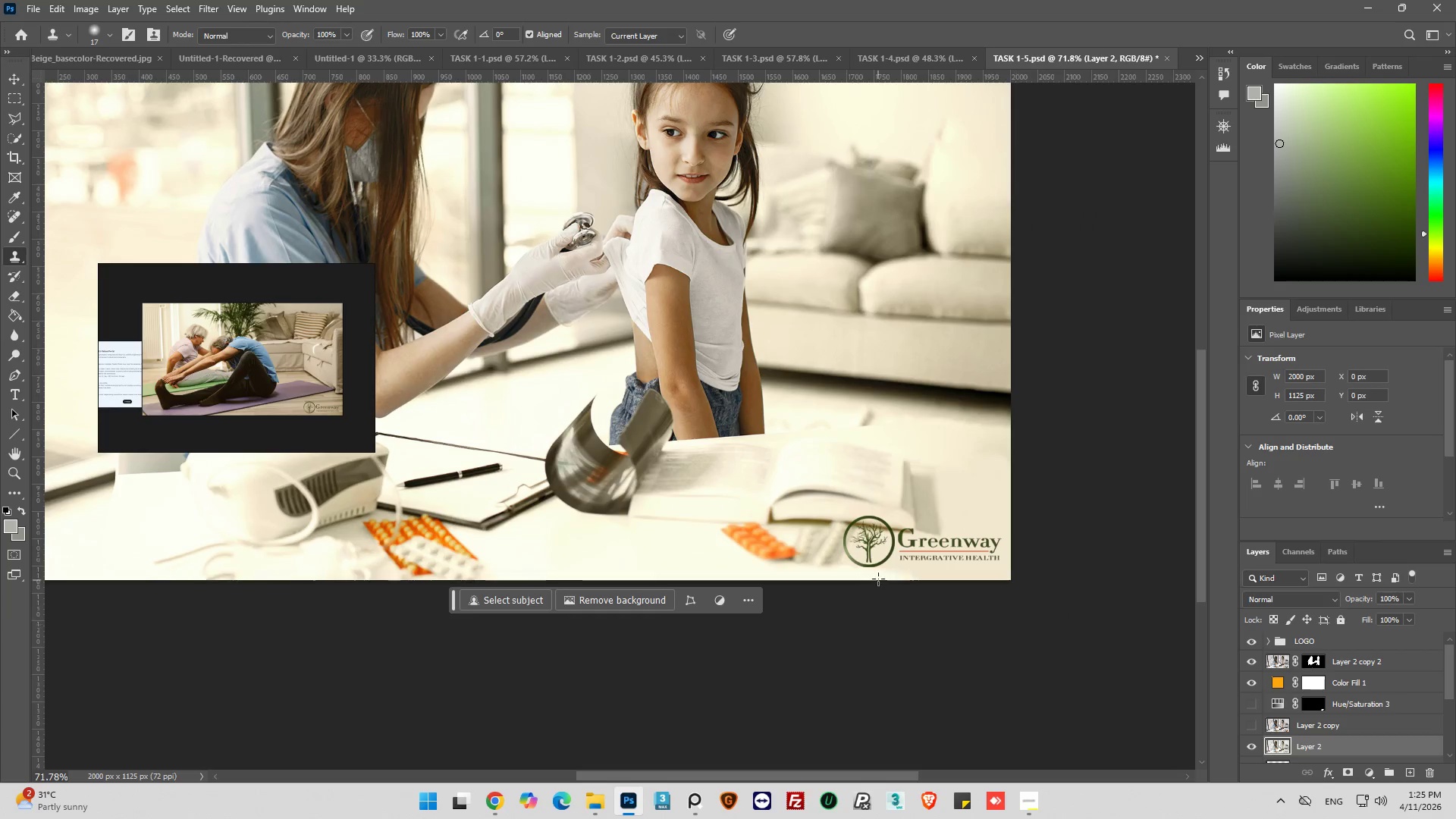 
scroll: coordinate [901, 632], scroll_direction: up, amount: 6.0
 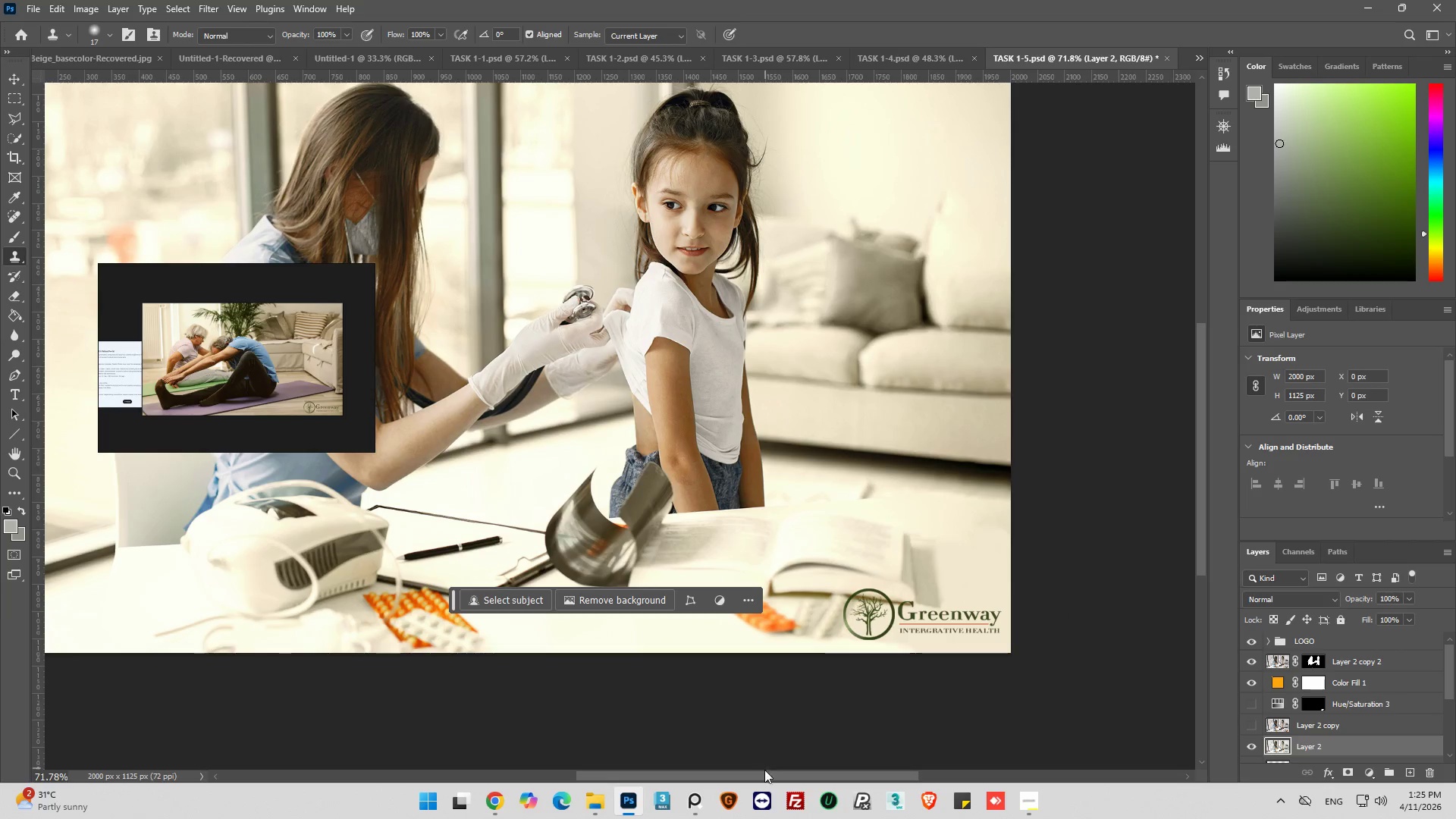 
left_click_drag(start_coordinate=[759, 785], to_coordinate=[714, 780])
 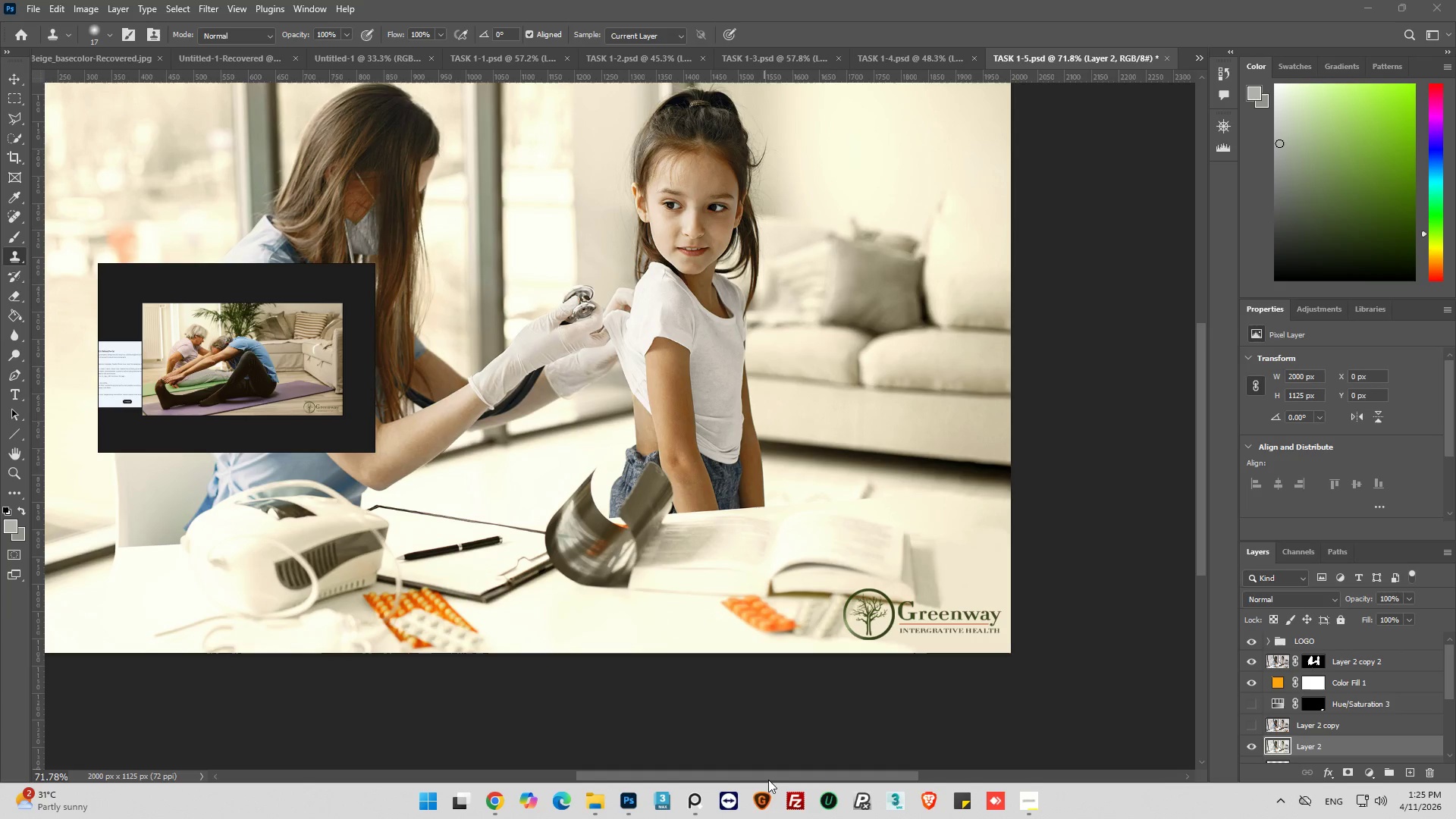 
left_click_drag(start_coordinate=[768, 780], to_coordinate=[736, 777])
 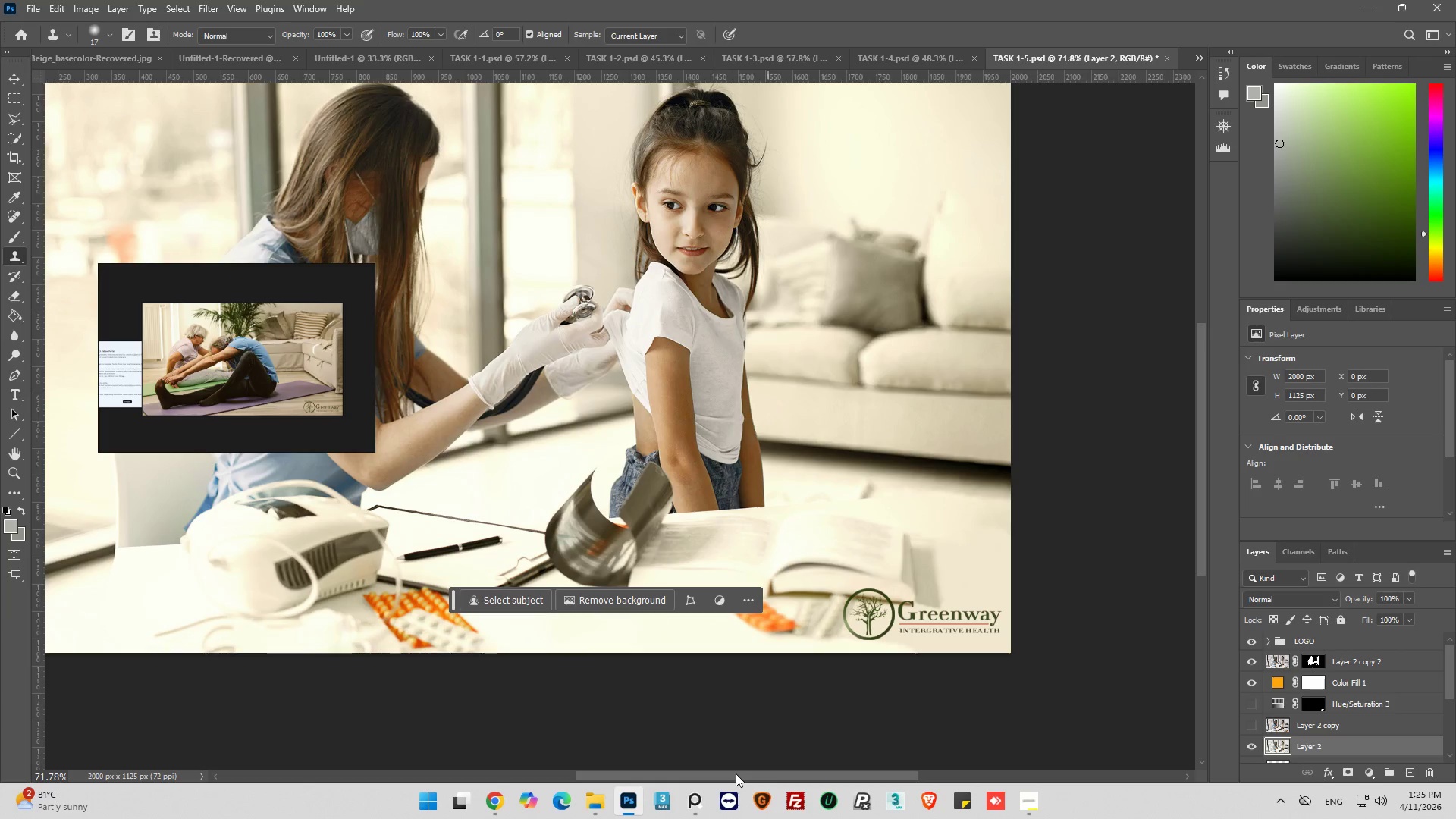 
left_click_drag(start_coordinate=[736, 774], to_coordinate=[674, 767])
 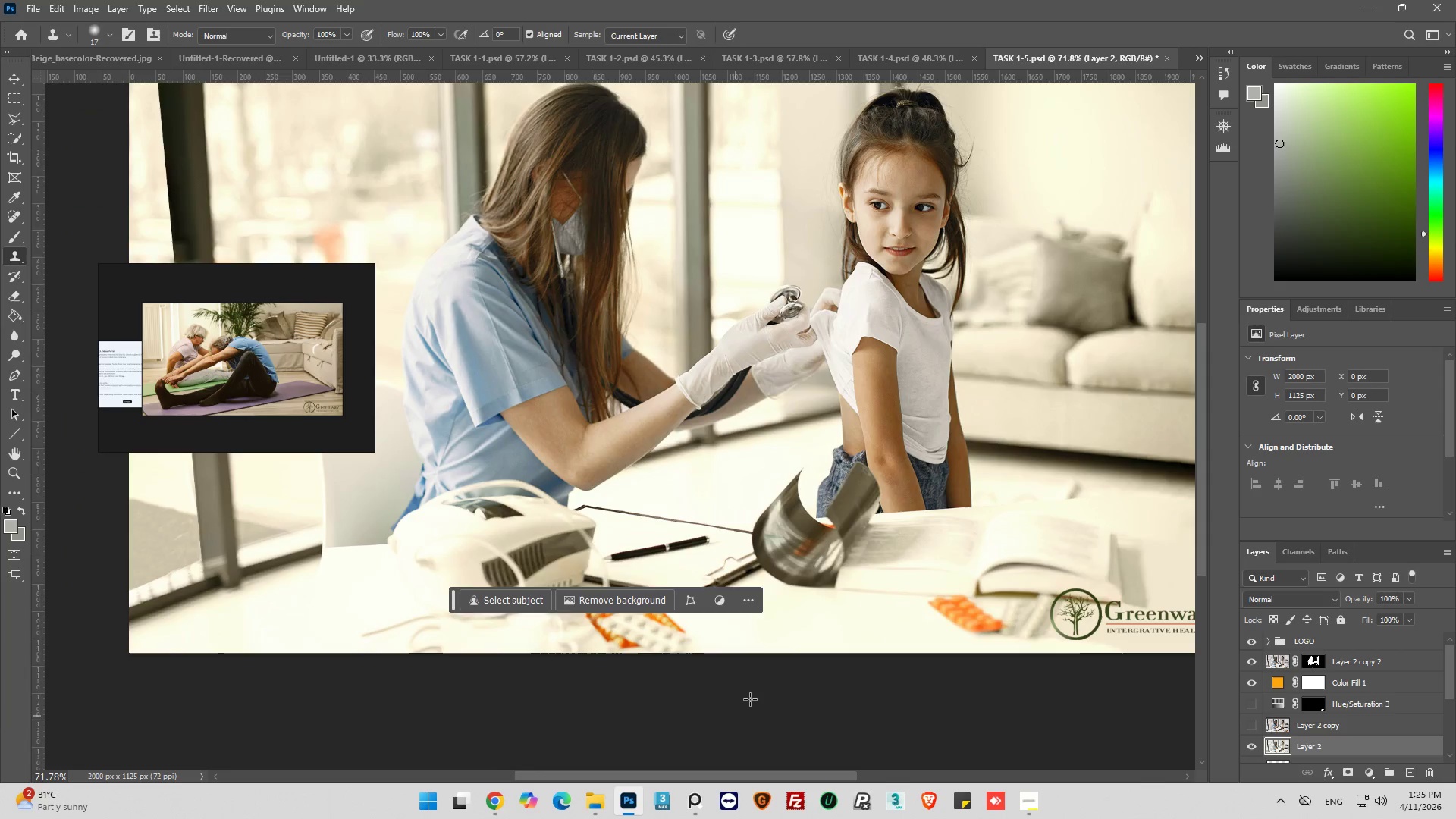 
hold_key(key=AltLeft, duration=0.52)
scroll: coordinate [750, 698], scroll_direction: none, amount: 0.0
 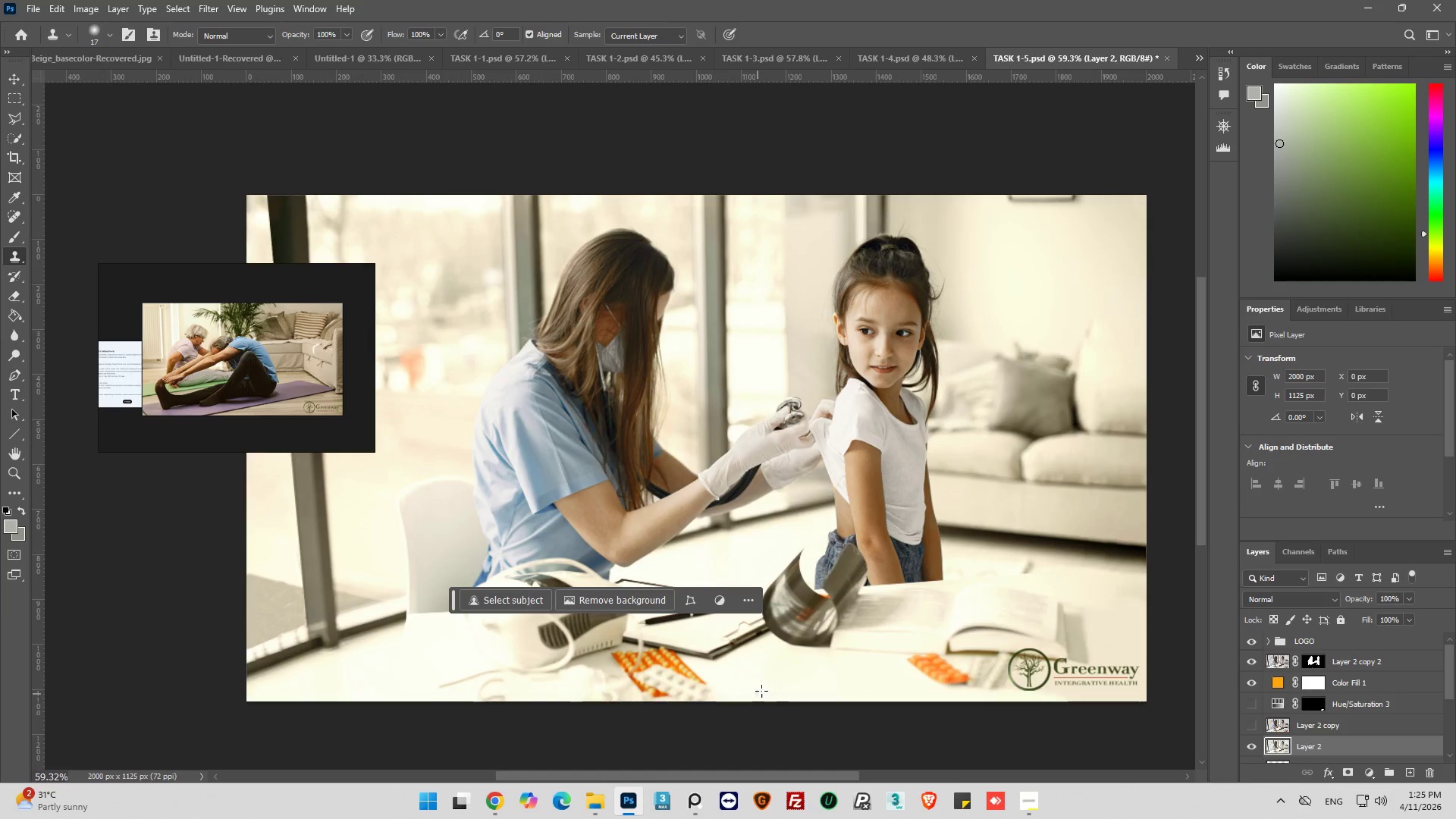 
scroll: coordinate [765, 689], scroll_direction: down, amount: 2.0
 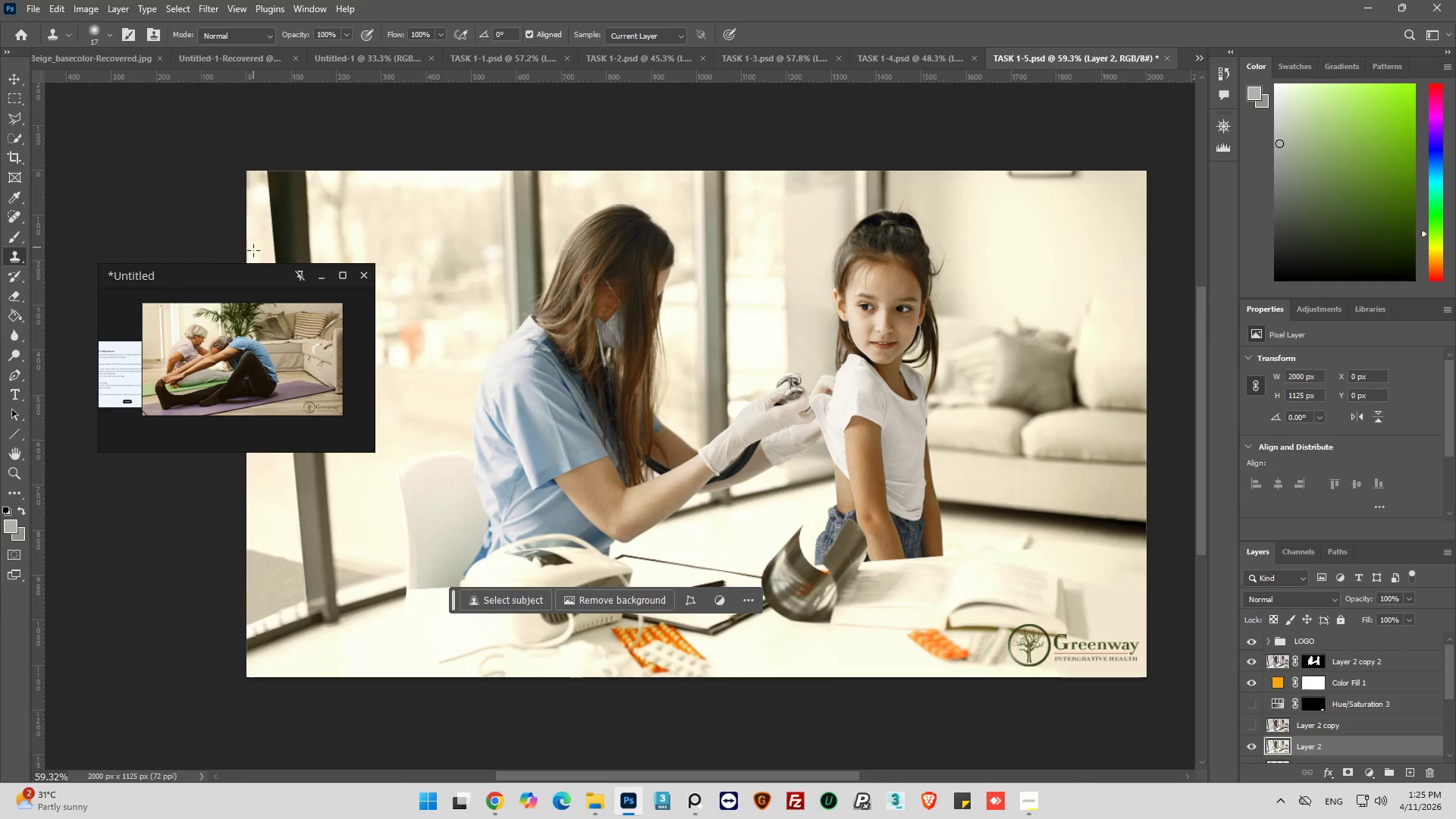 
left_click_drag(start_coordinate=[249, 273], to_coordinate=[215, 350])
 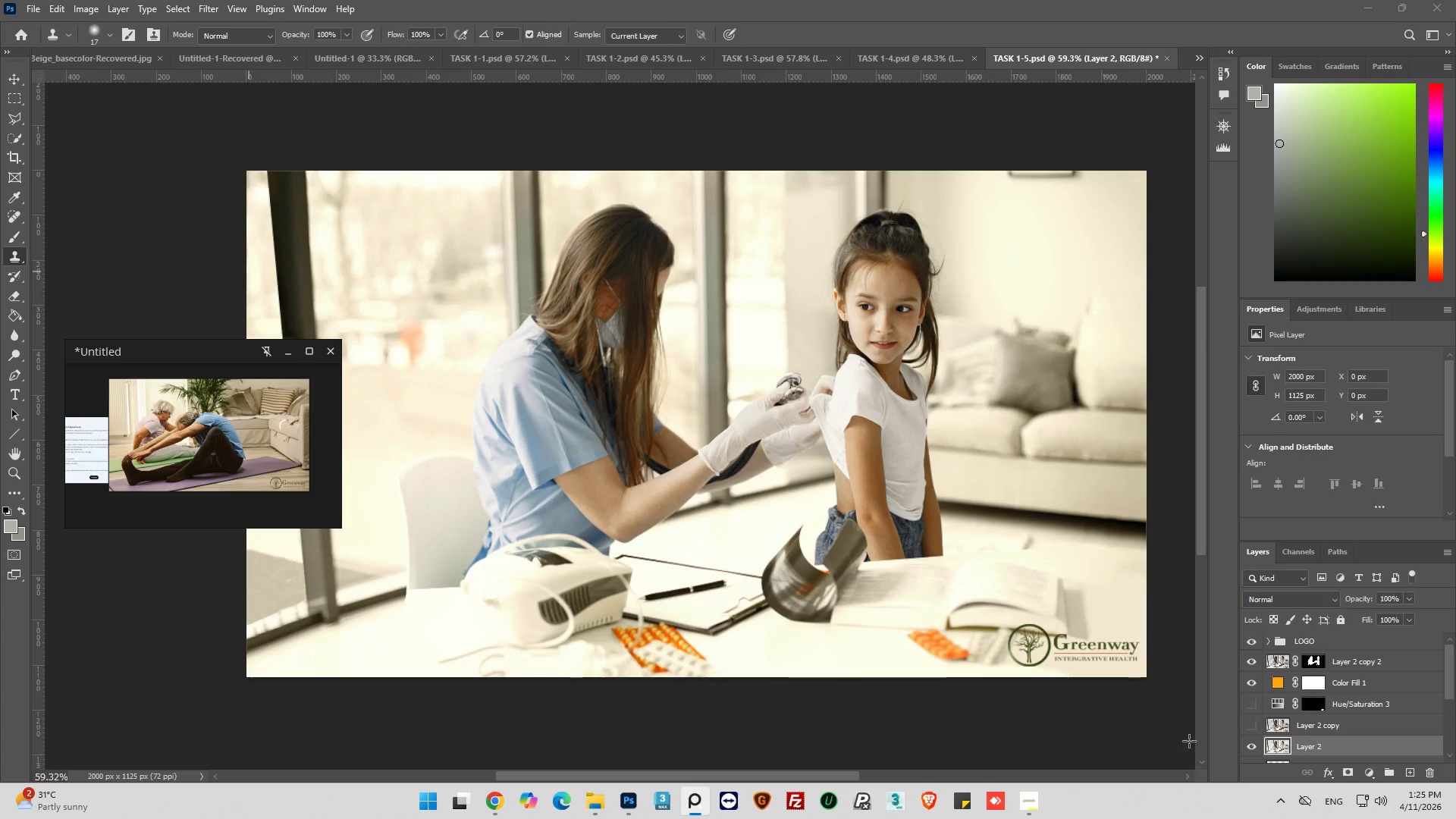 
left_click([1278, 664])
 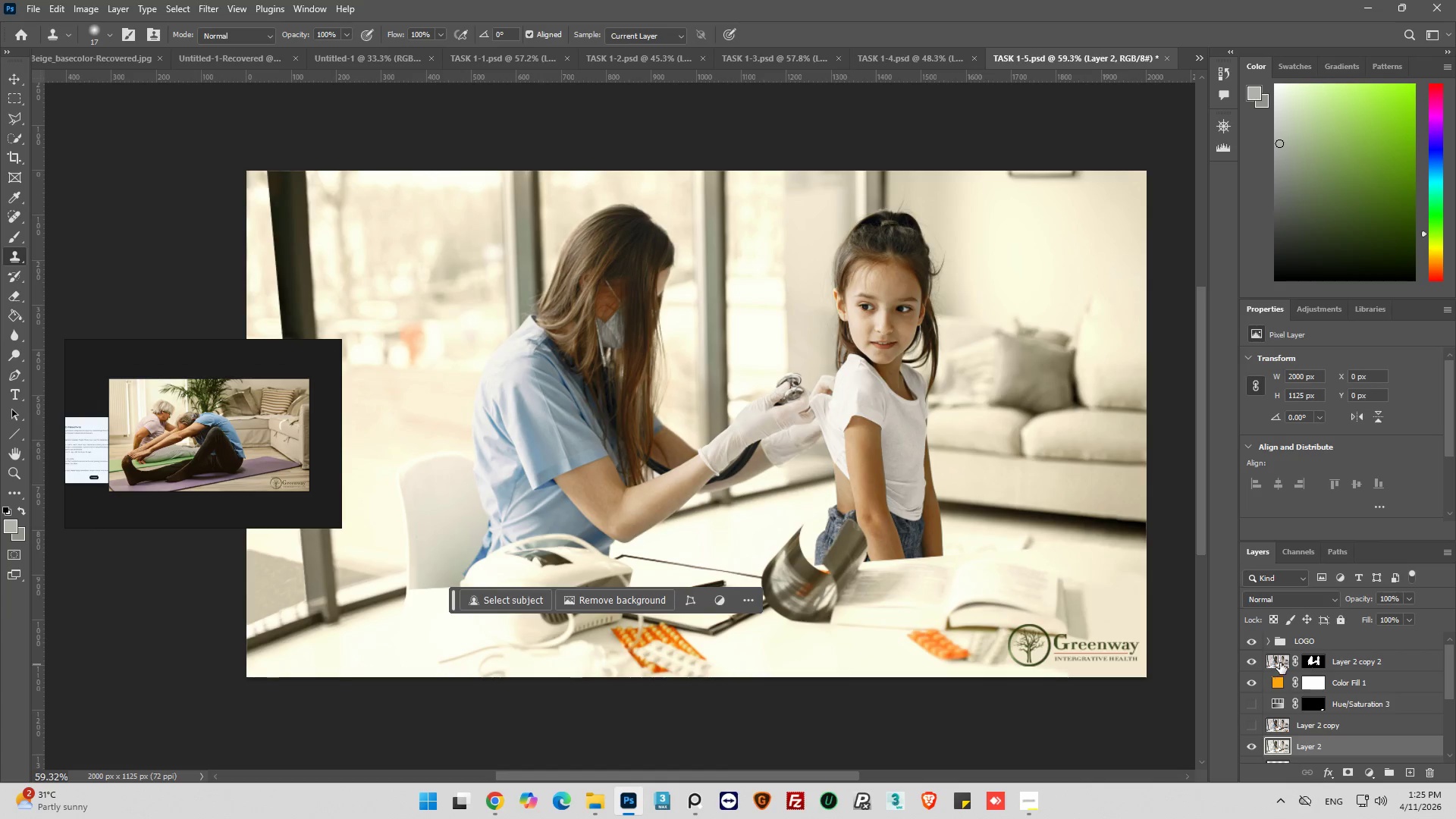 
left_click([1282, 661])
 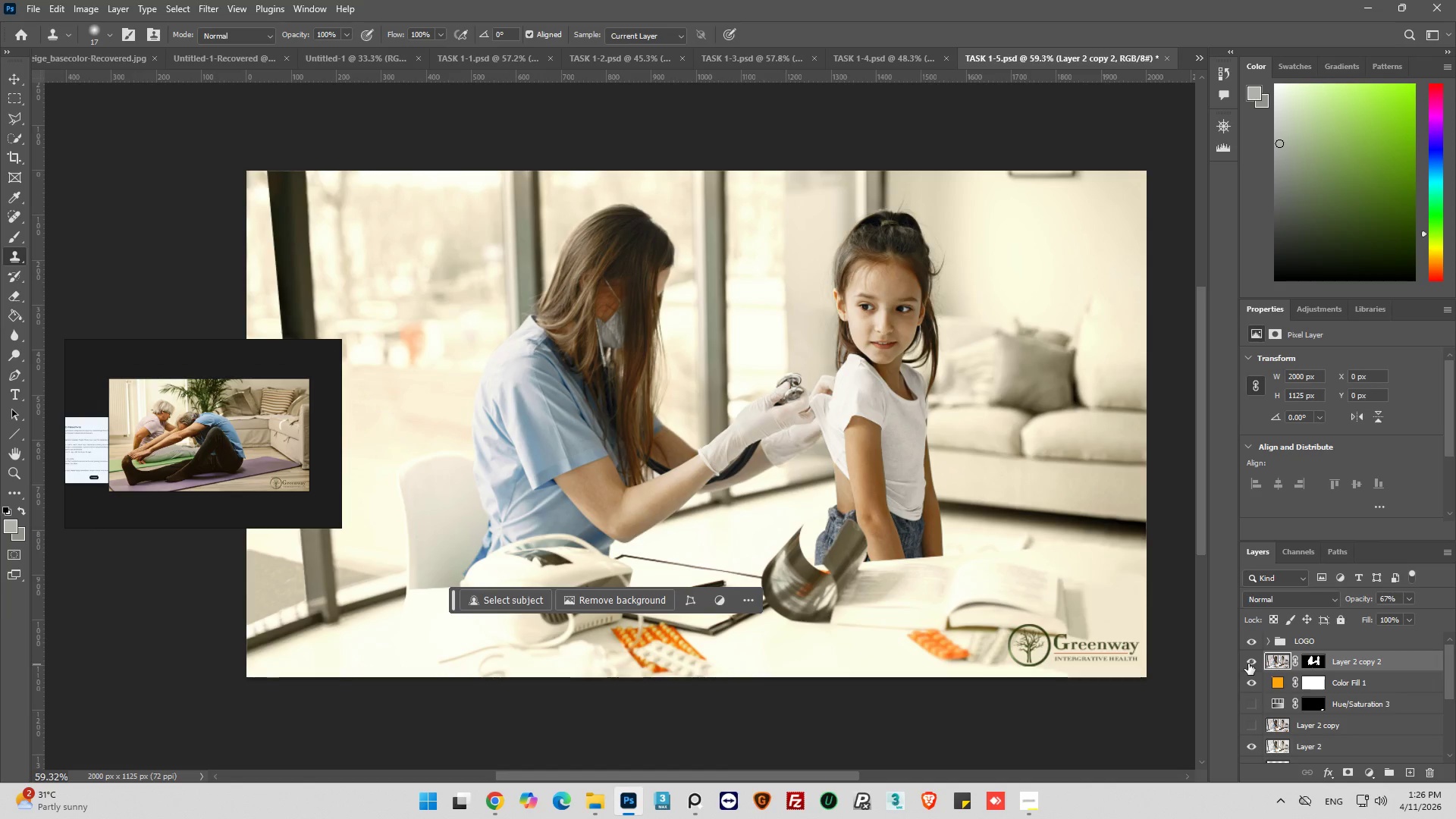 
left_click([1247, 661])
 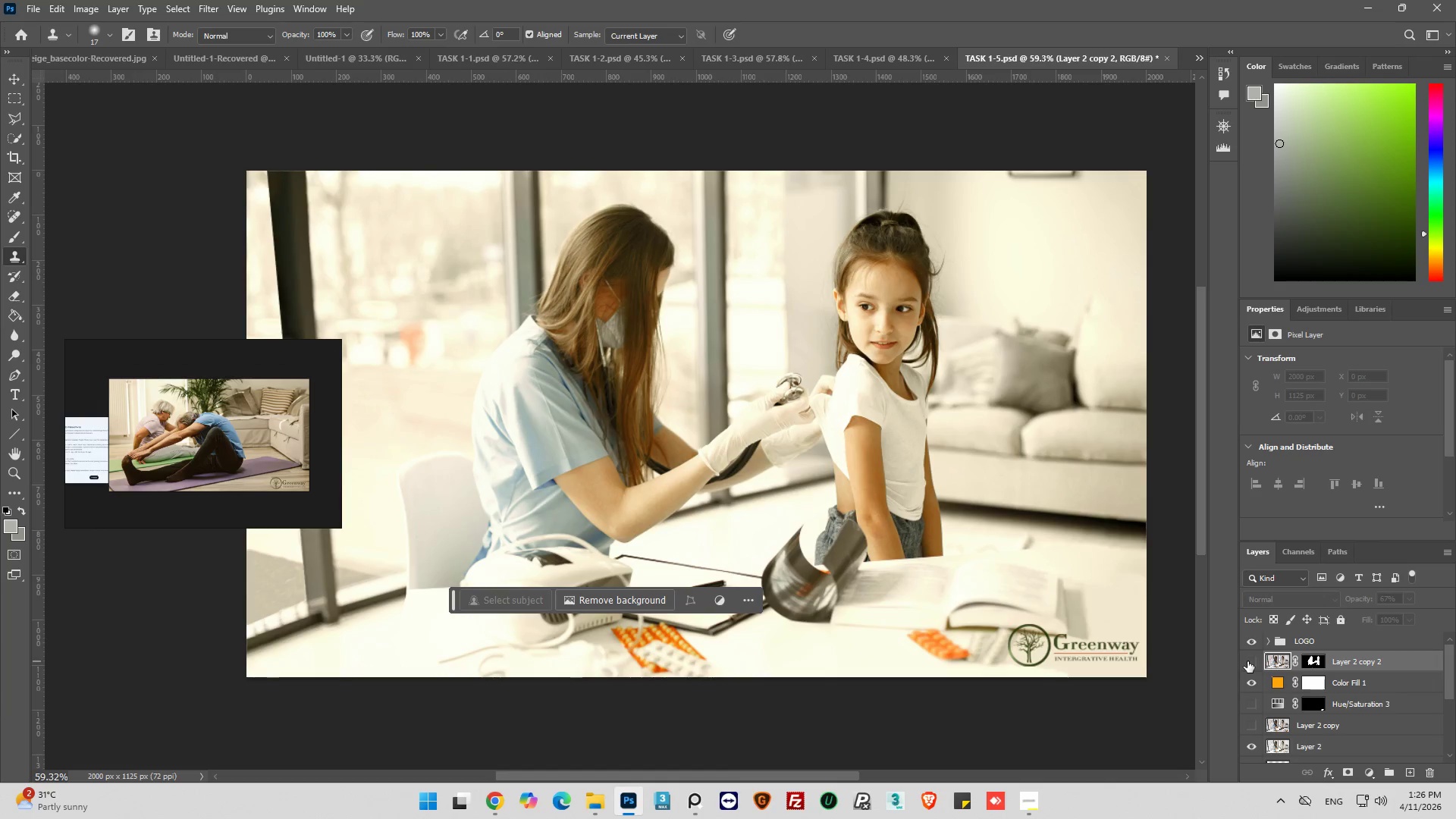 
left_click([1247, 661])